 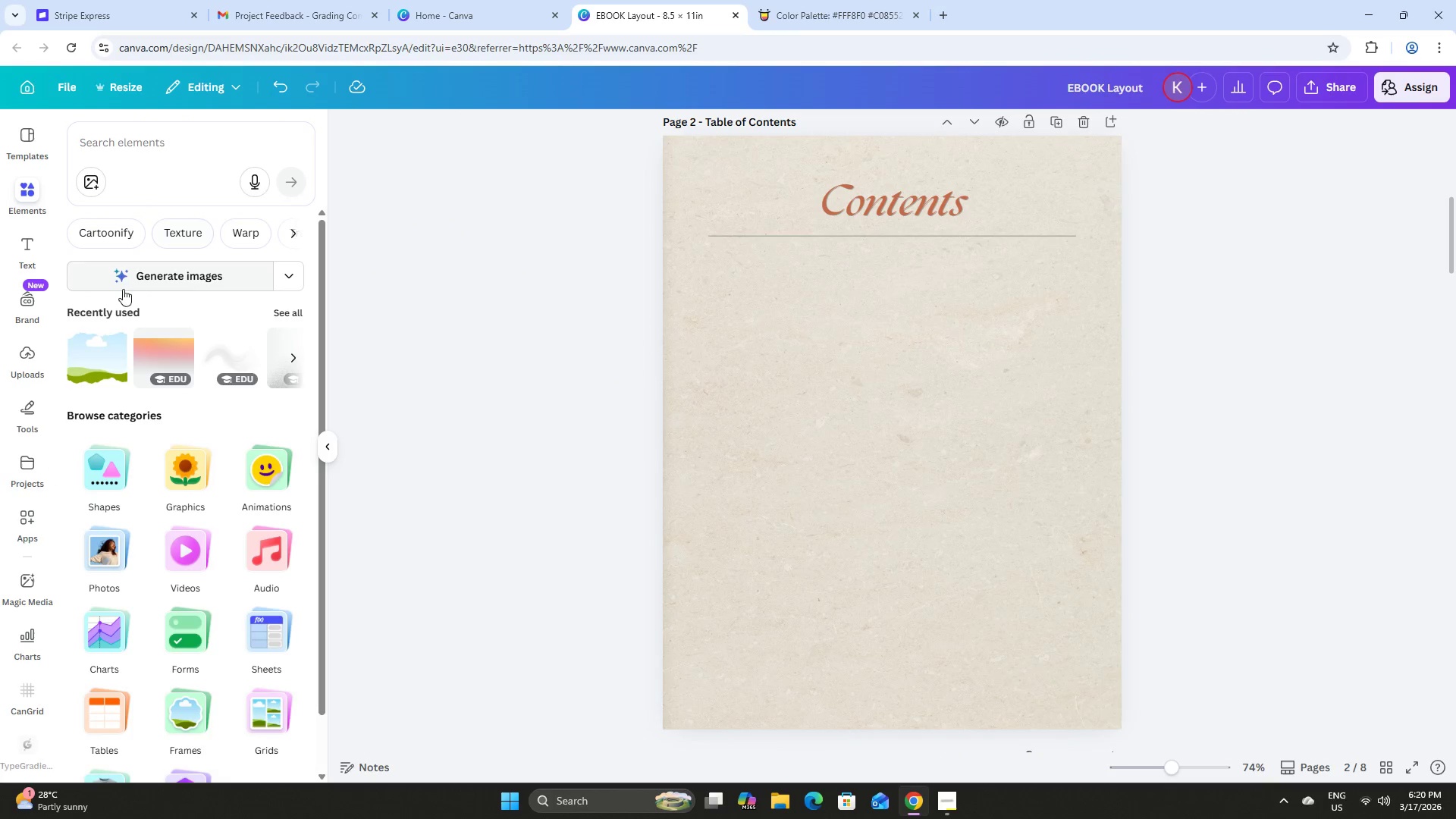 
left_click([87, 356])
 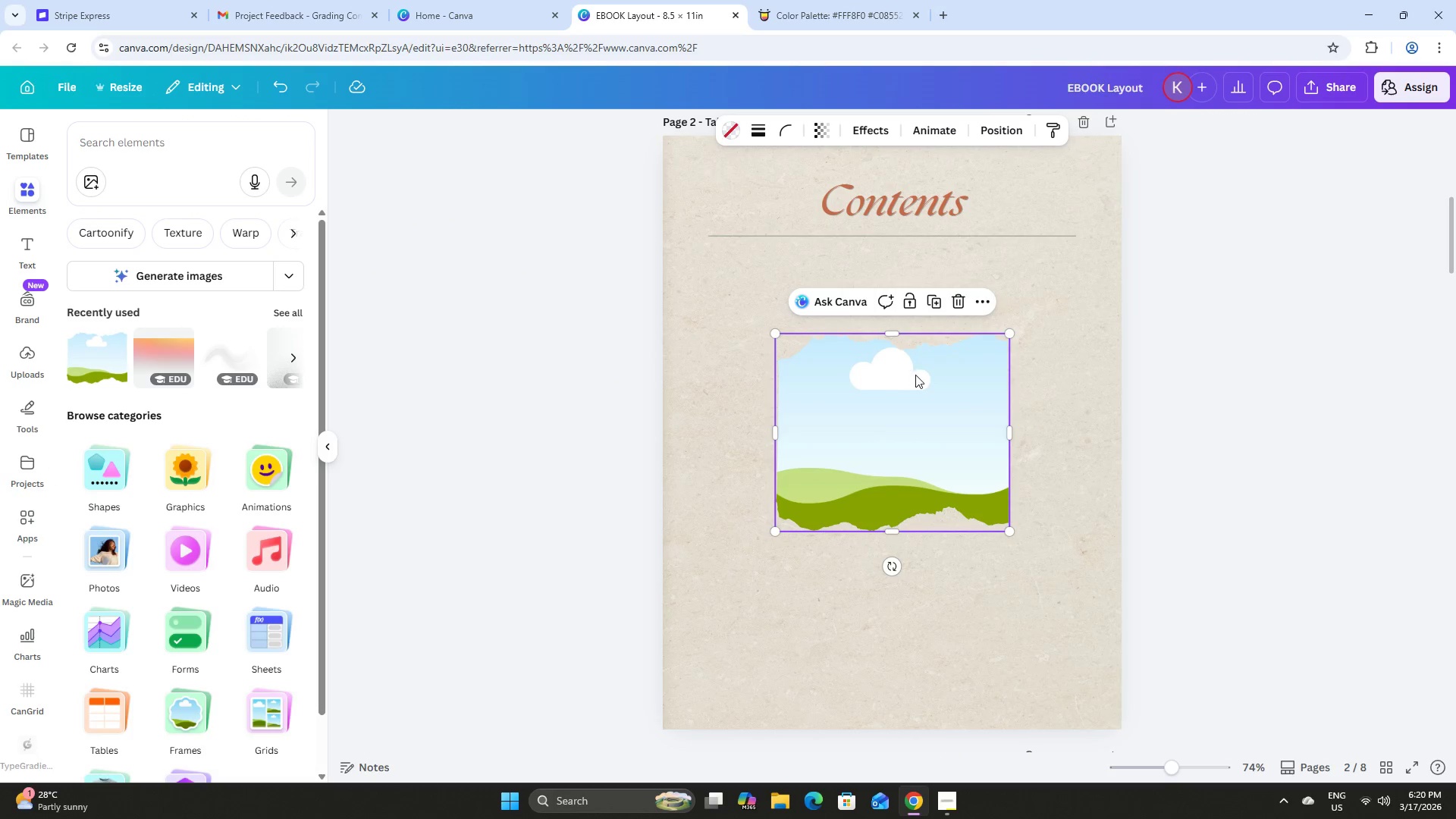 
left_click_drag(start_coordinate=[918, 375], to_coordinate=[677, 299])
 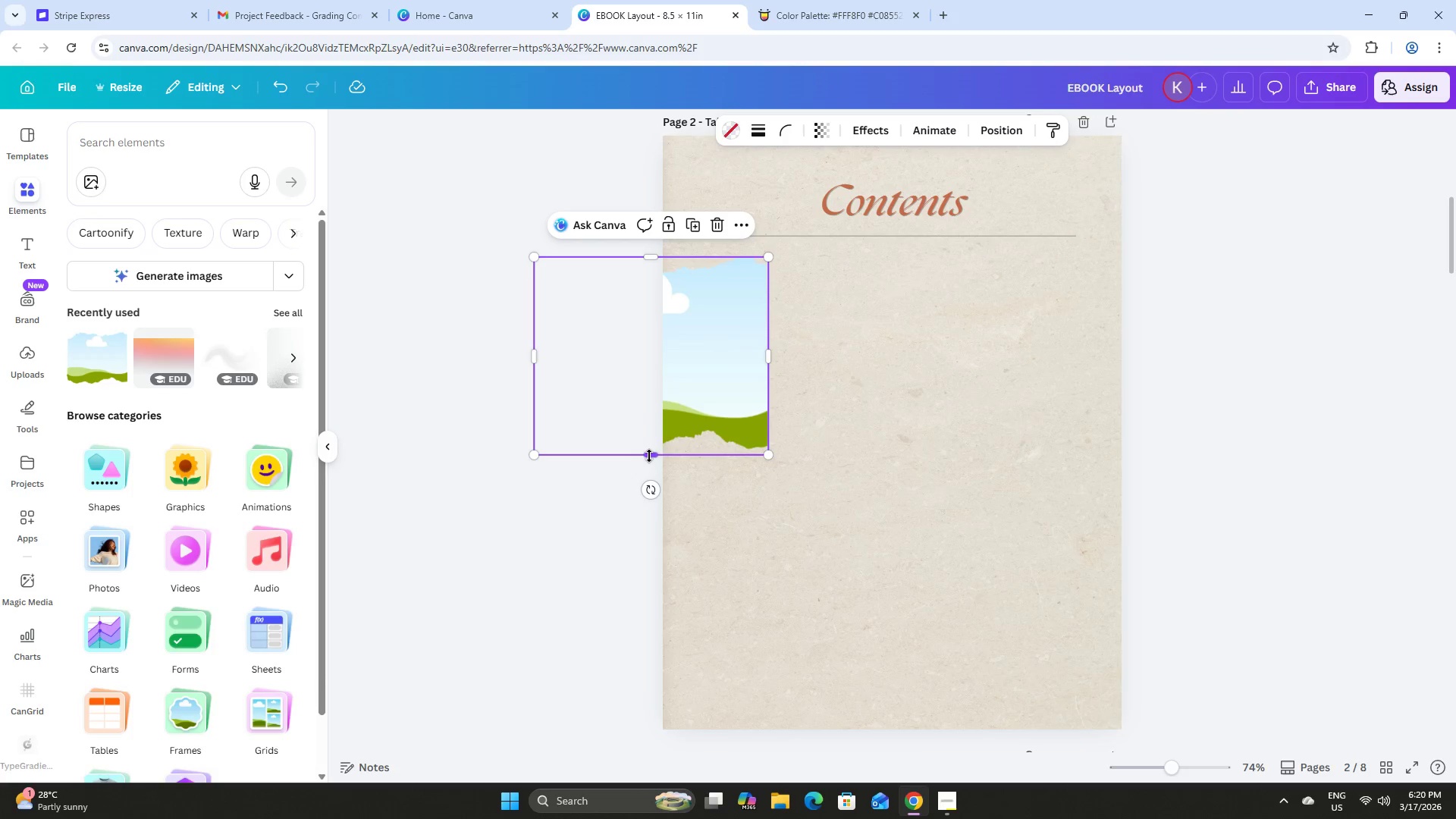 
left_click_drag(start_coordinate=[649, 457], to_coordinate=[668, 685])
 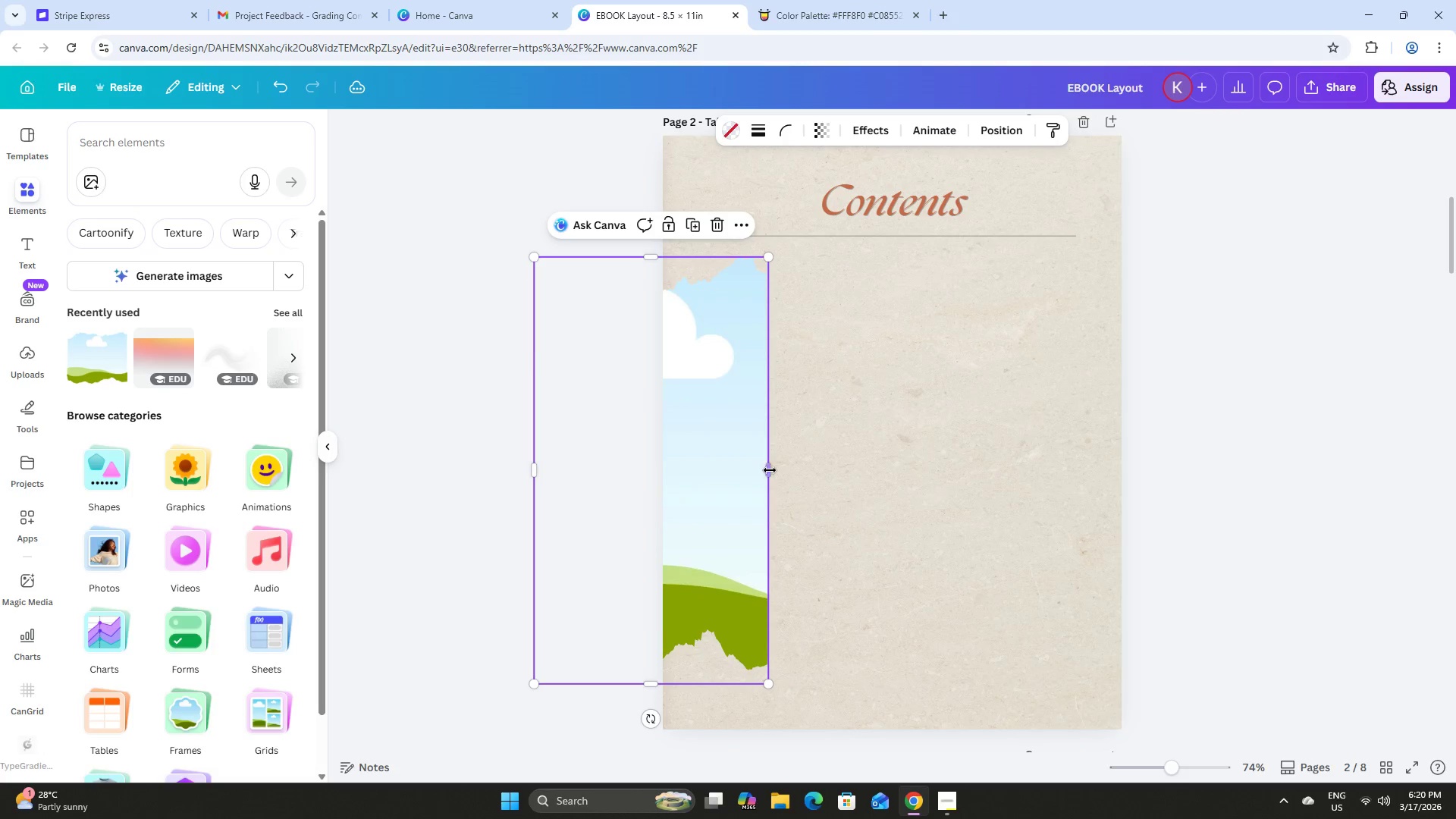 
left_click_drag(start_coordinate=[770, 470], to_coordinate=[818, 485])
 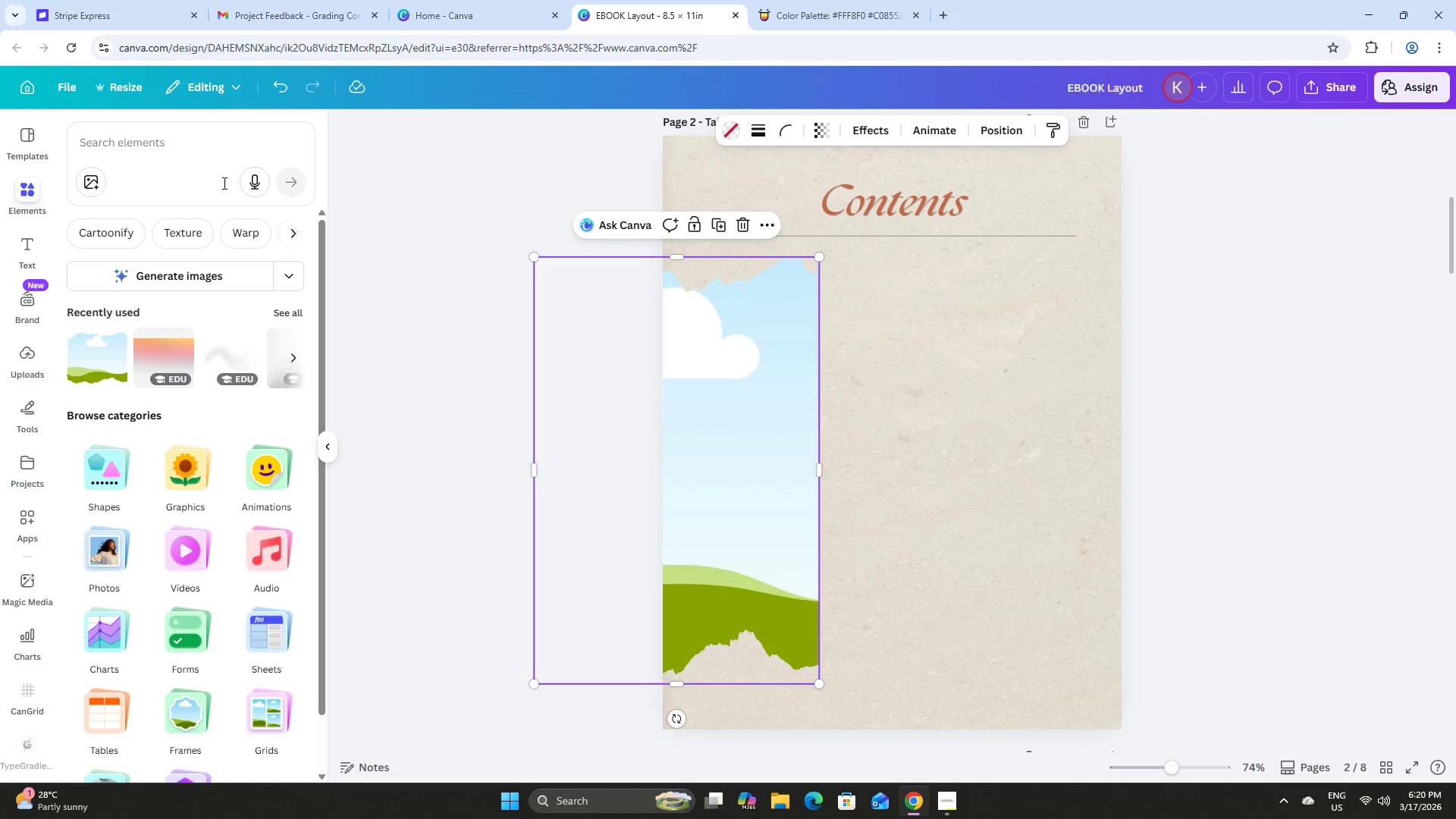 
left_click([177, 150])